 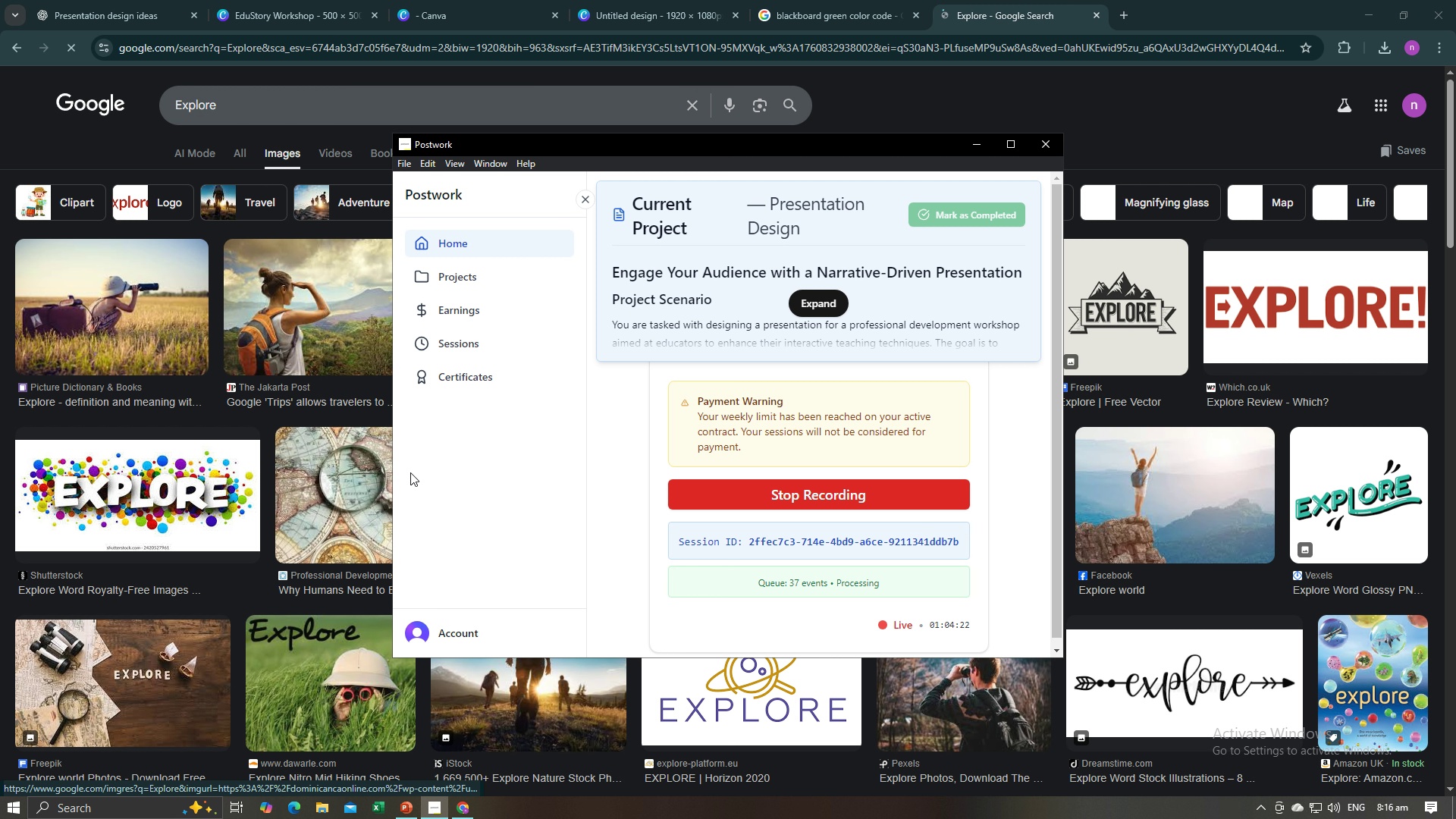 
key(Alt+Tab)
 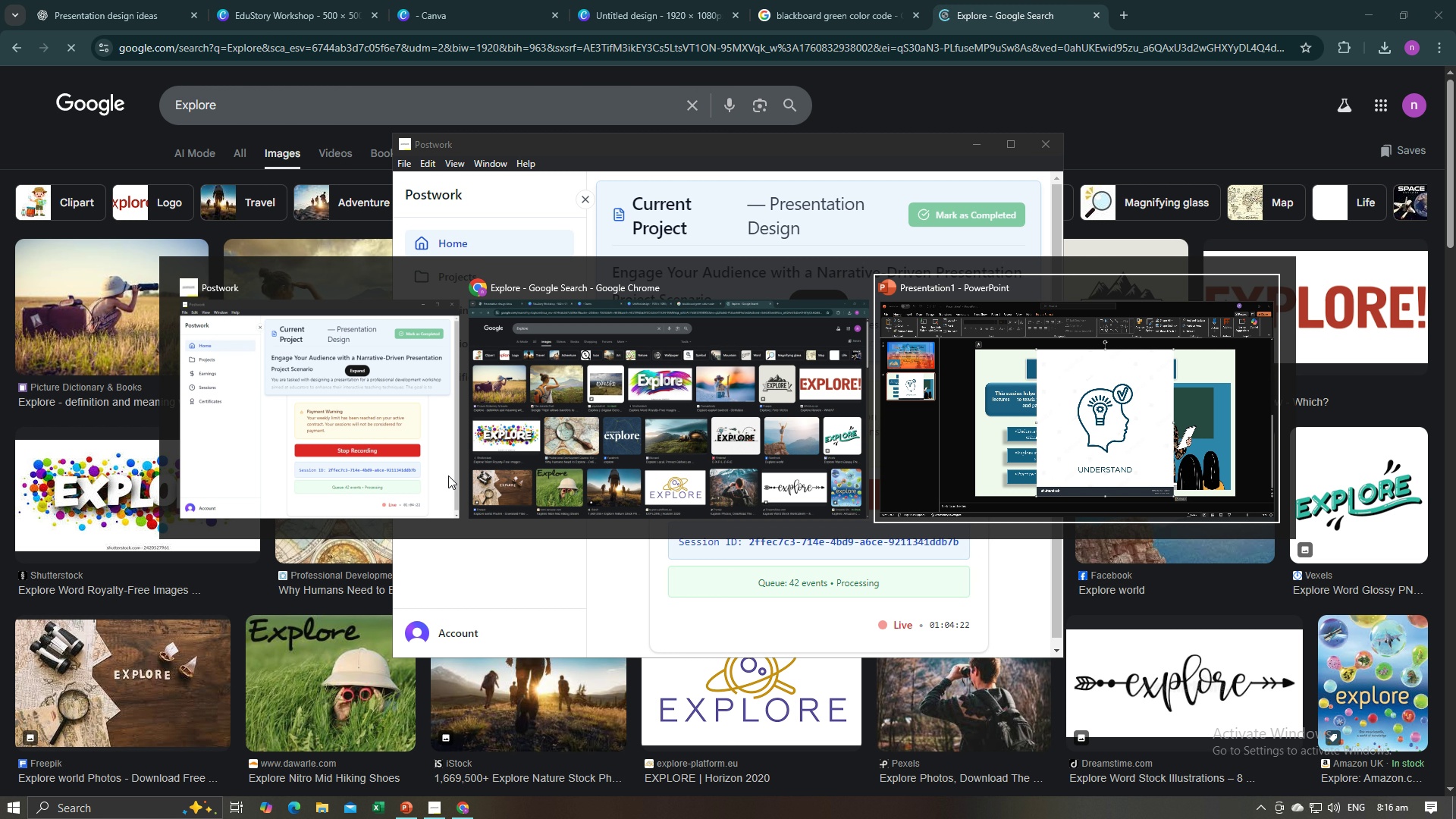 
key(Alt+Tab)
 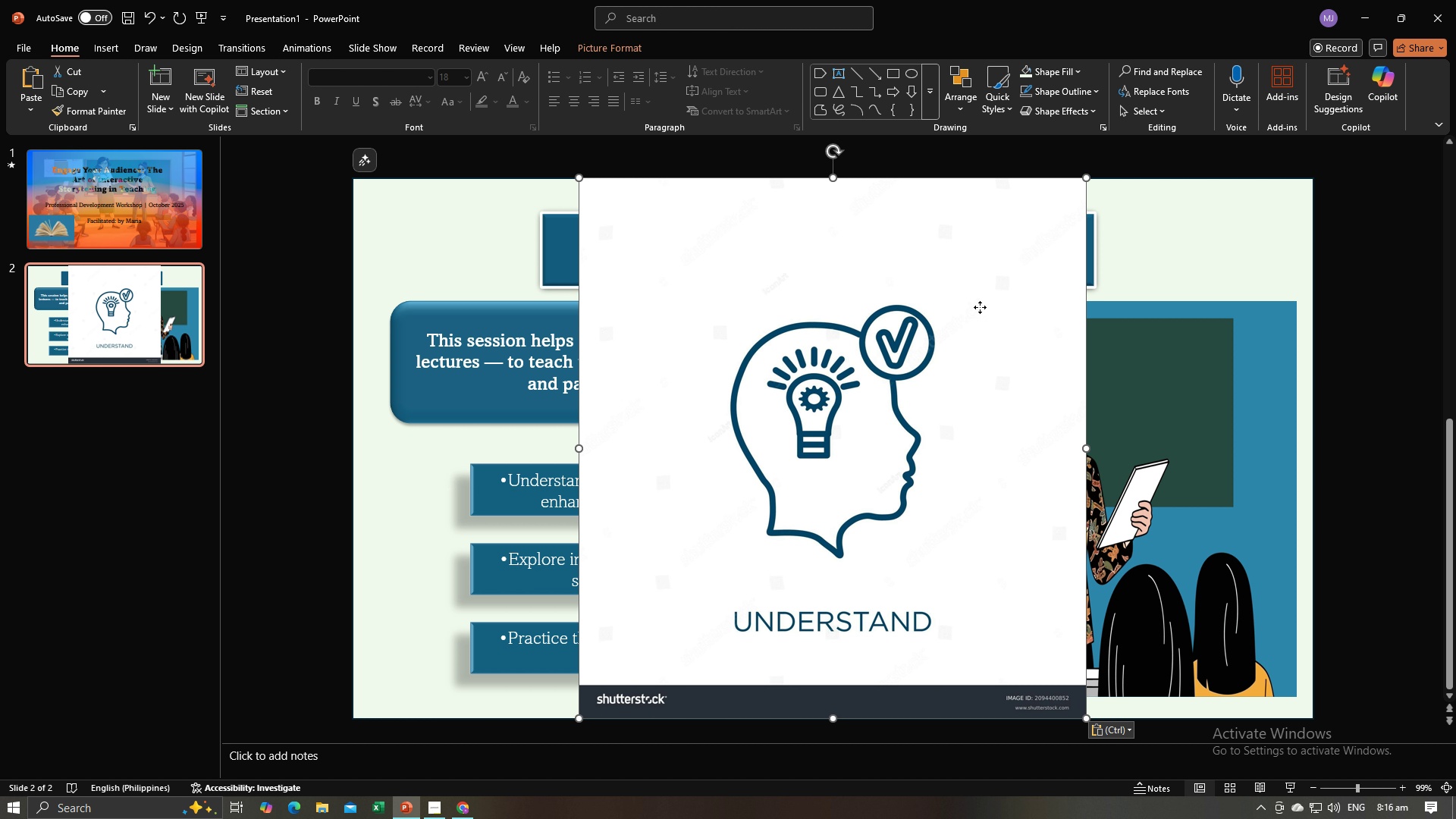 
left_click([980, 307])
 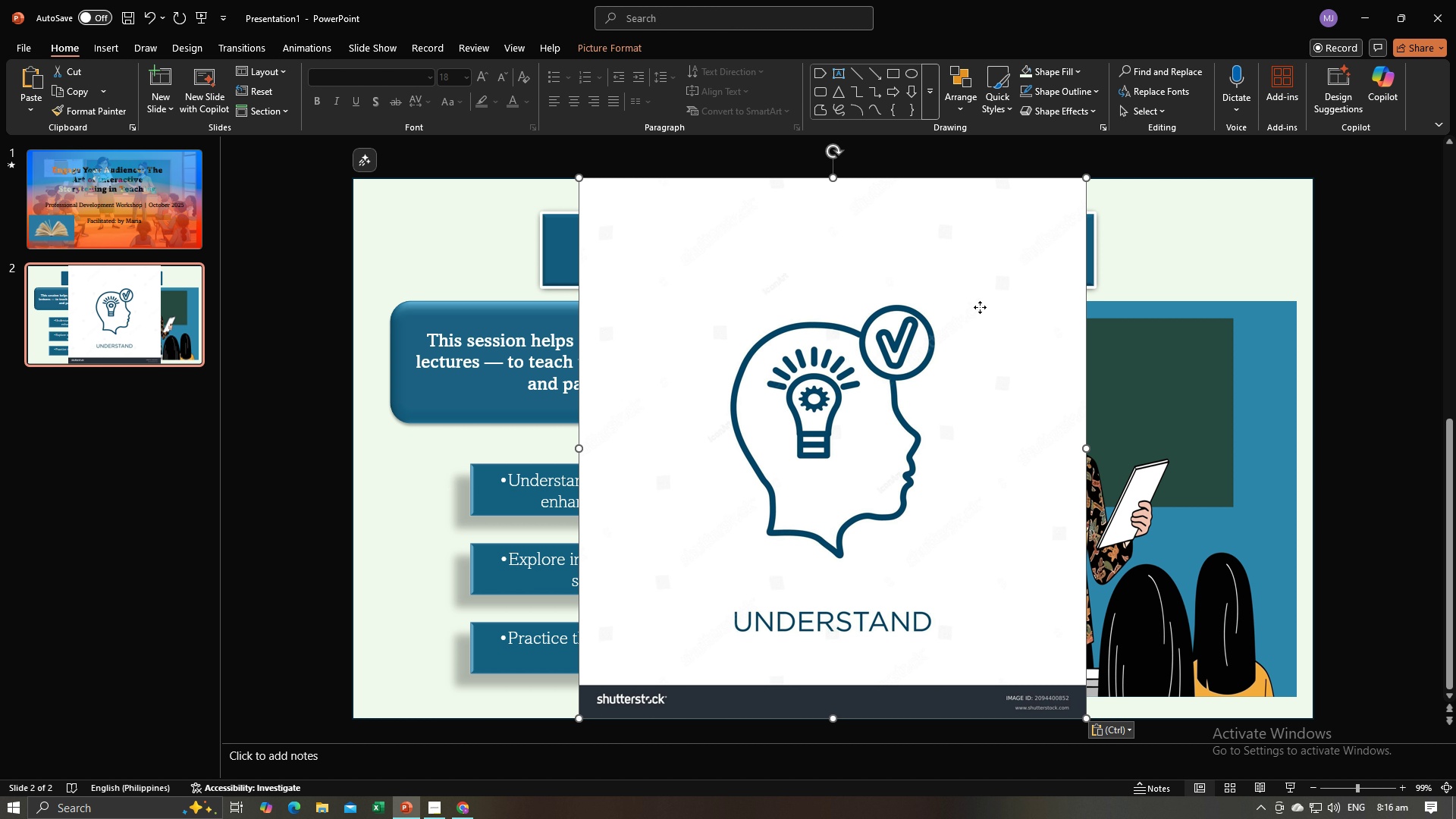 
double_click([980, 307])
 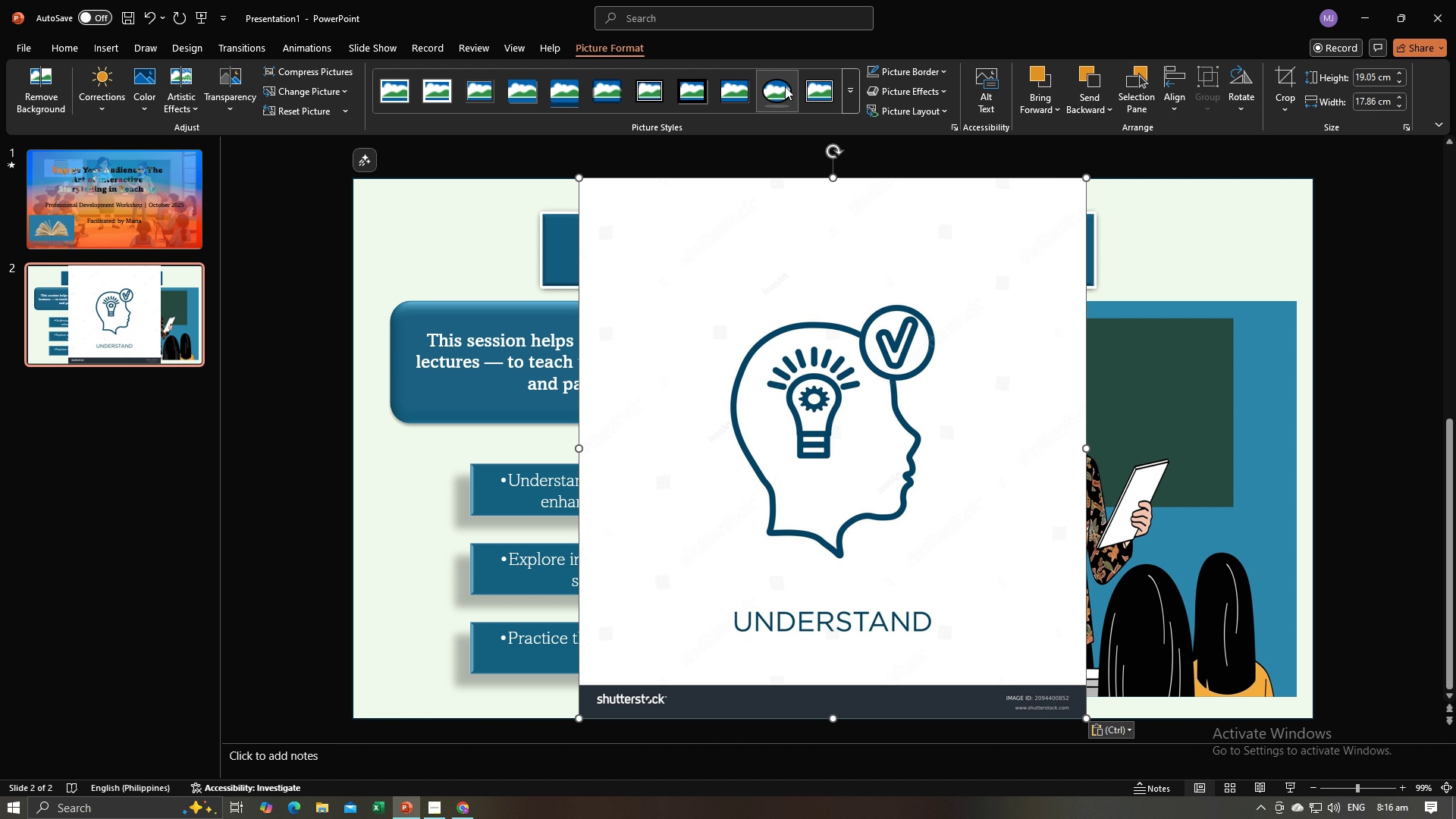 
left_click([785, 86])
 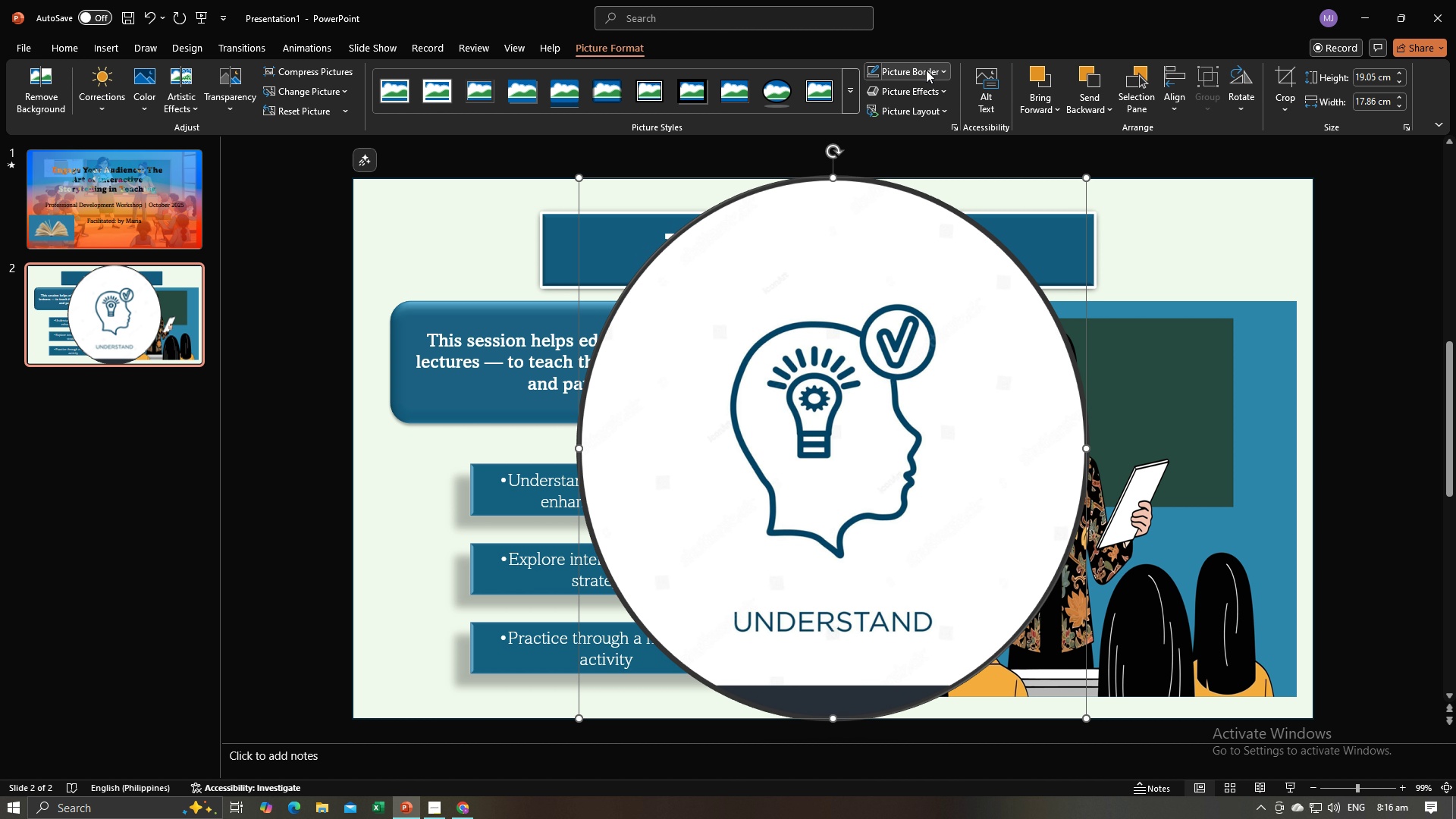 
left_click([929, 69])
 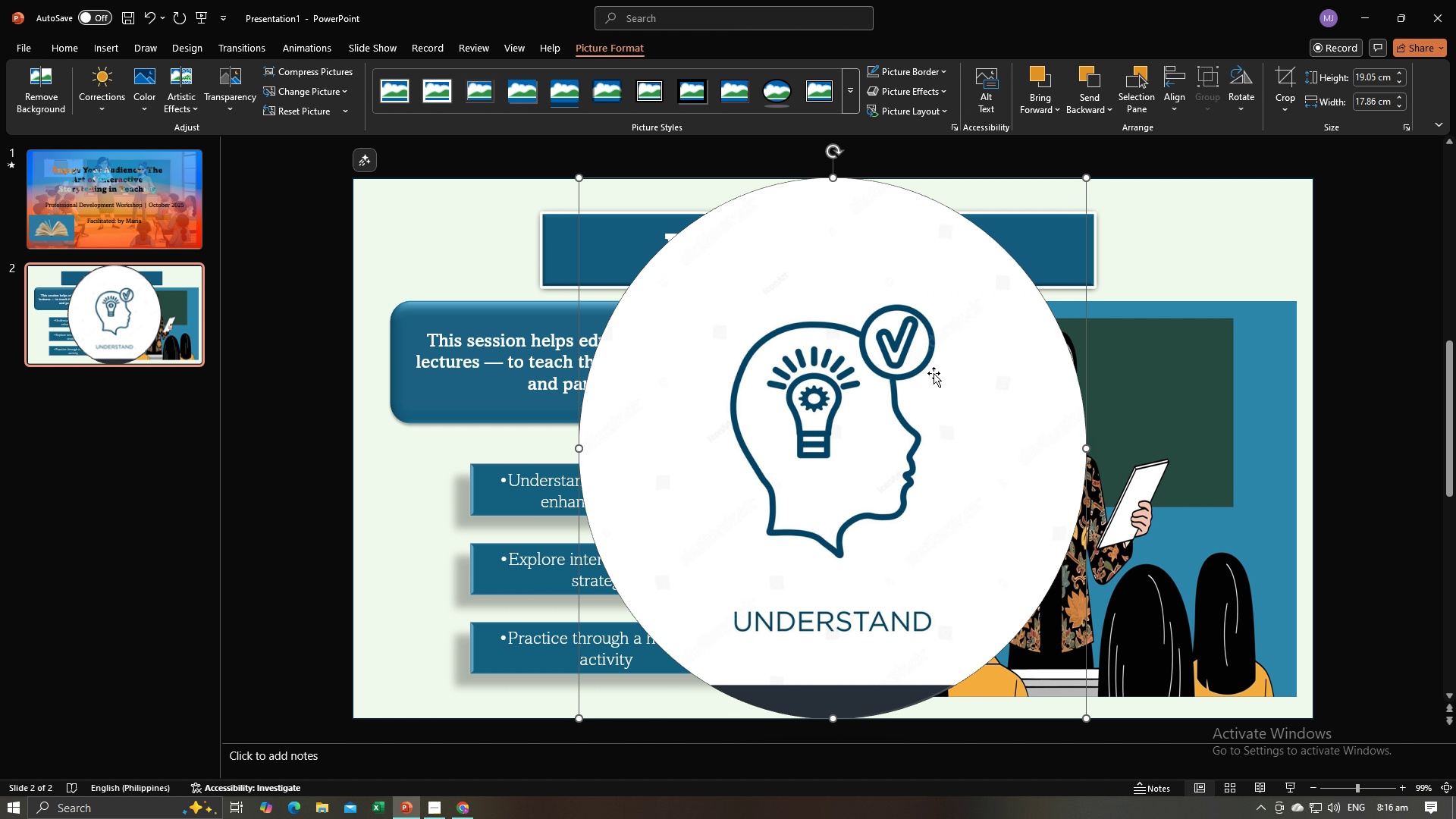 
double_click([928, 349])
 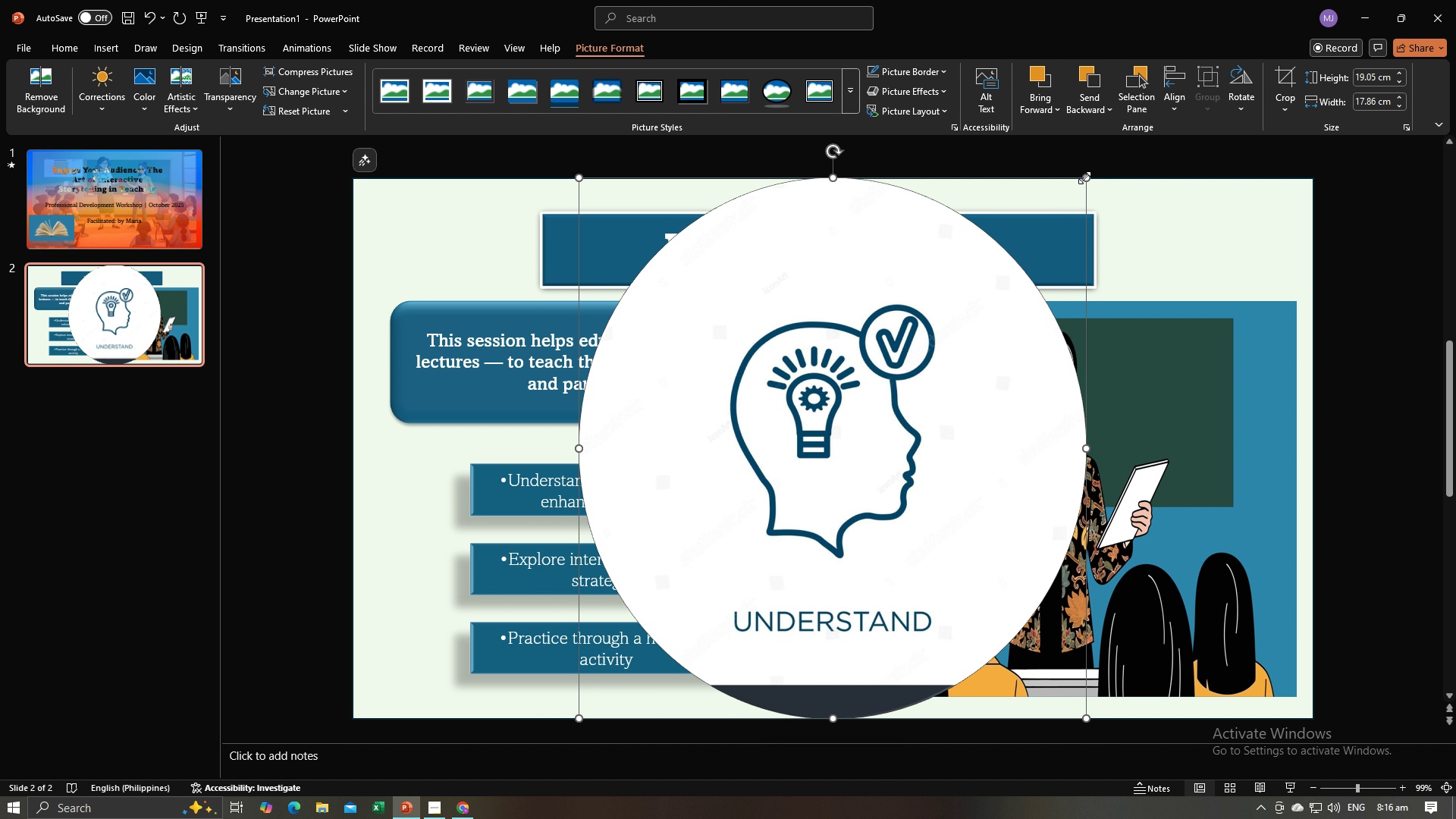 
left_click_drag(start_coordinate=[1084, 177], to_coordinate=[673, 624])
 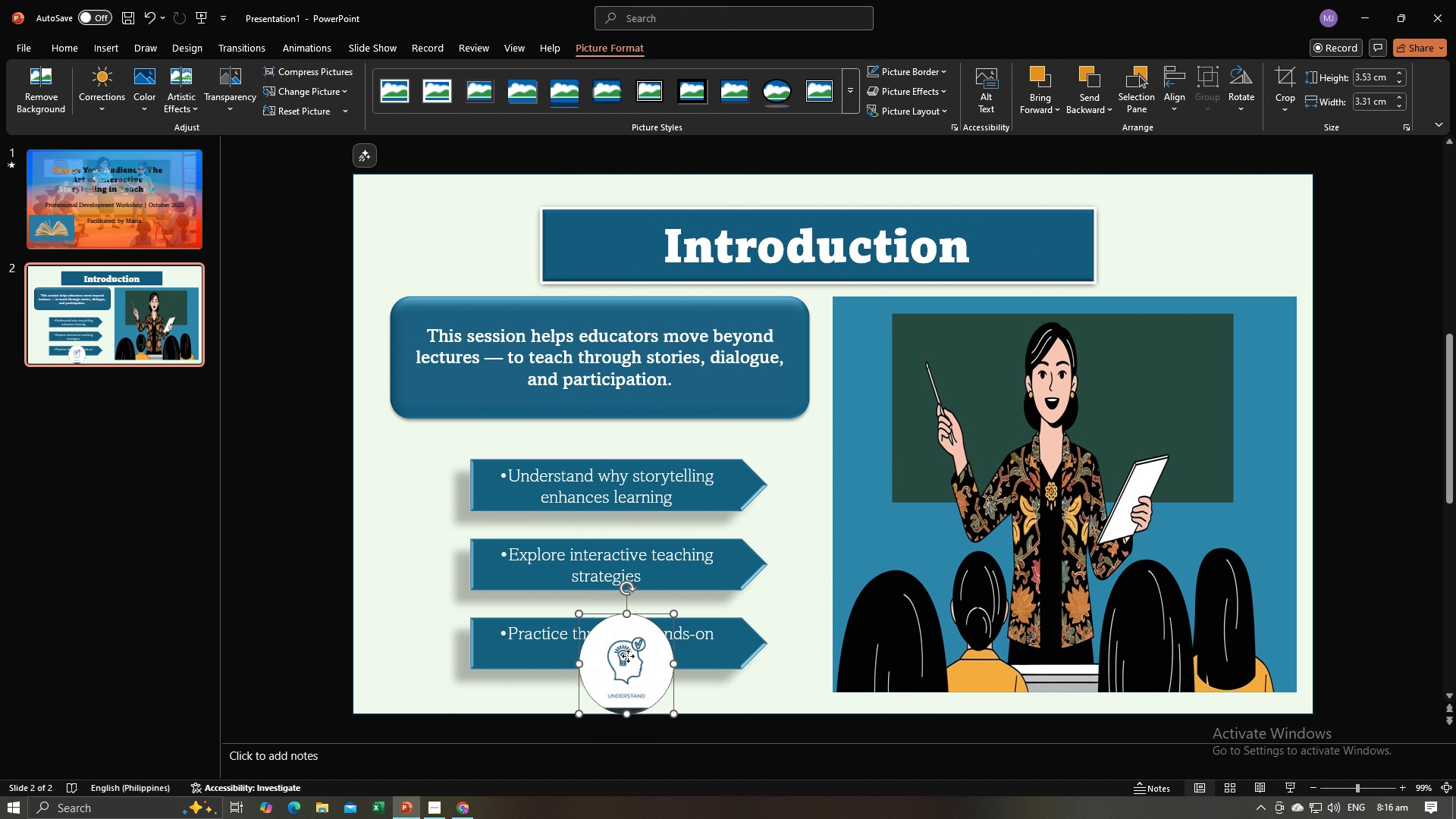 
left_click_drag(start_coordinate=[628, 656], to_coordinate=[455, 482])
 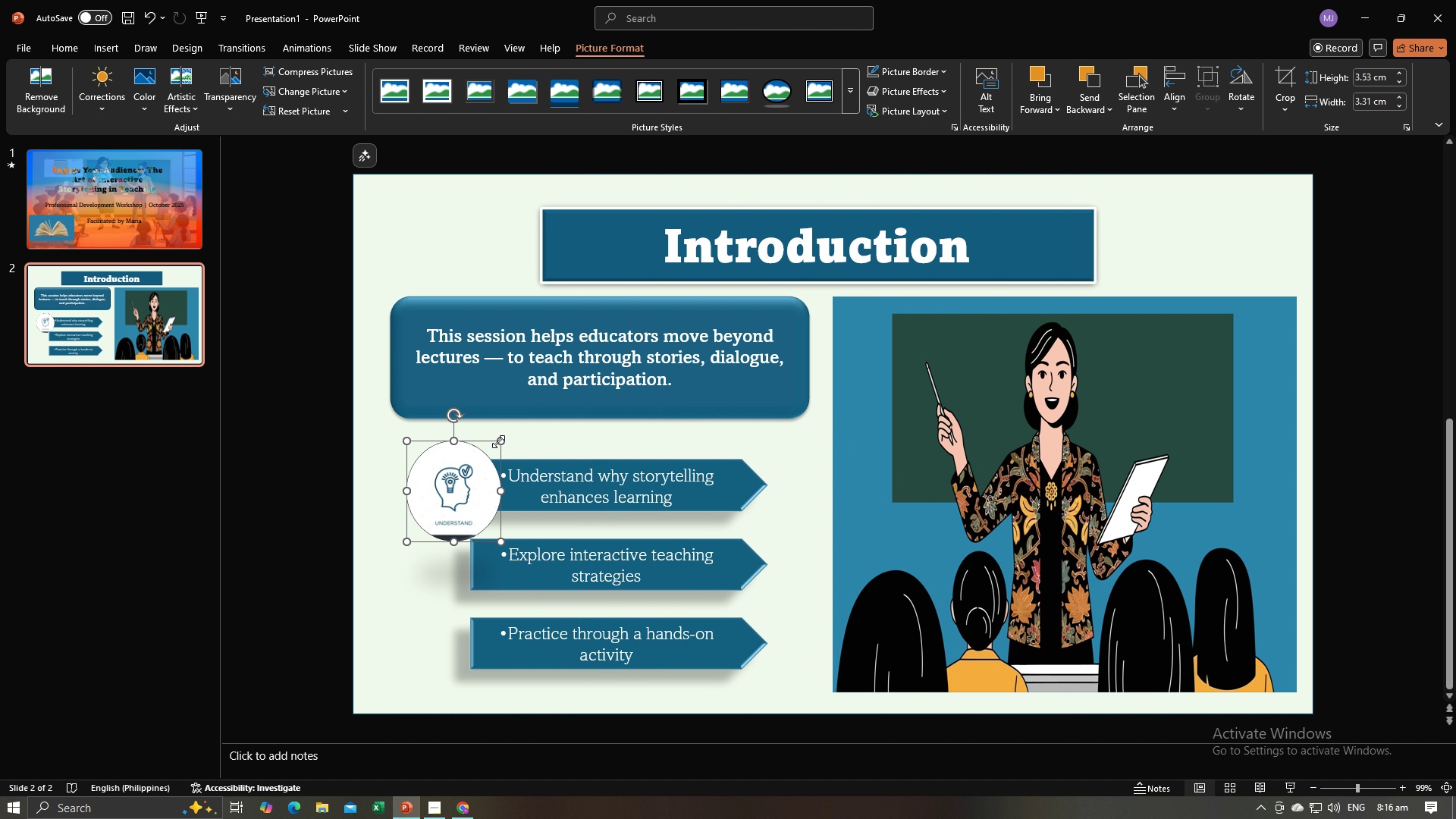 
left_click_drag(start_coordinate=[498, 441], to_coordinate=[451, 485])
 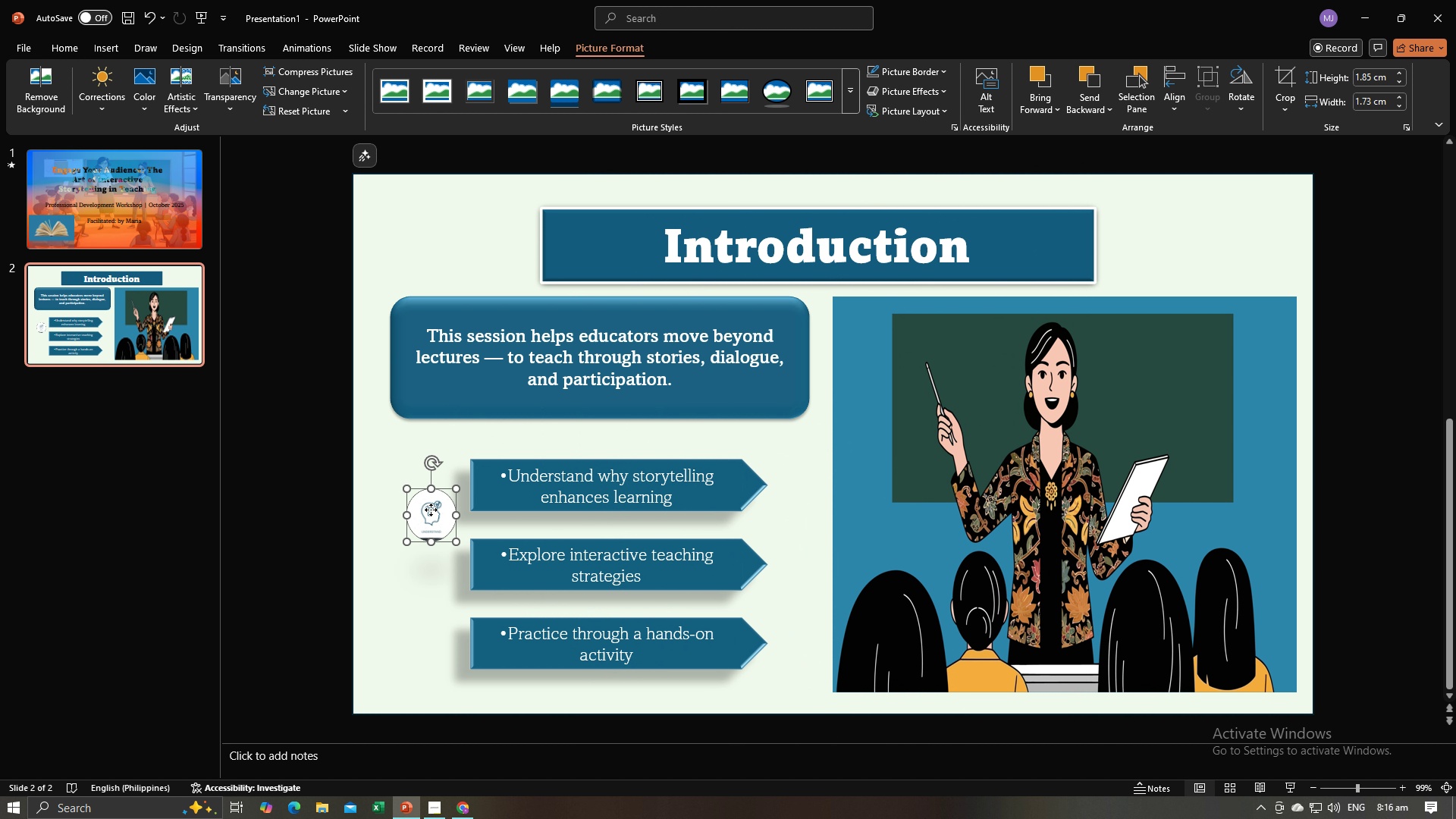 
left_click_drag(start_coordinate=[431, 510], to_coordinate=[462, 467])
 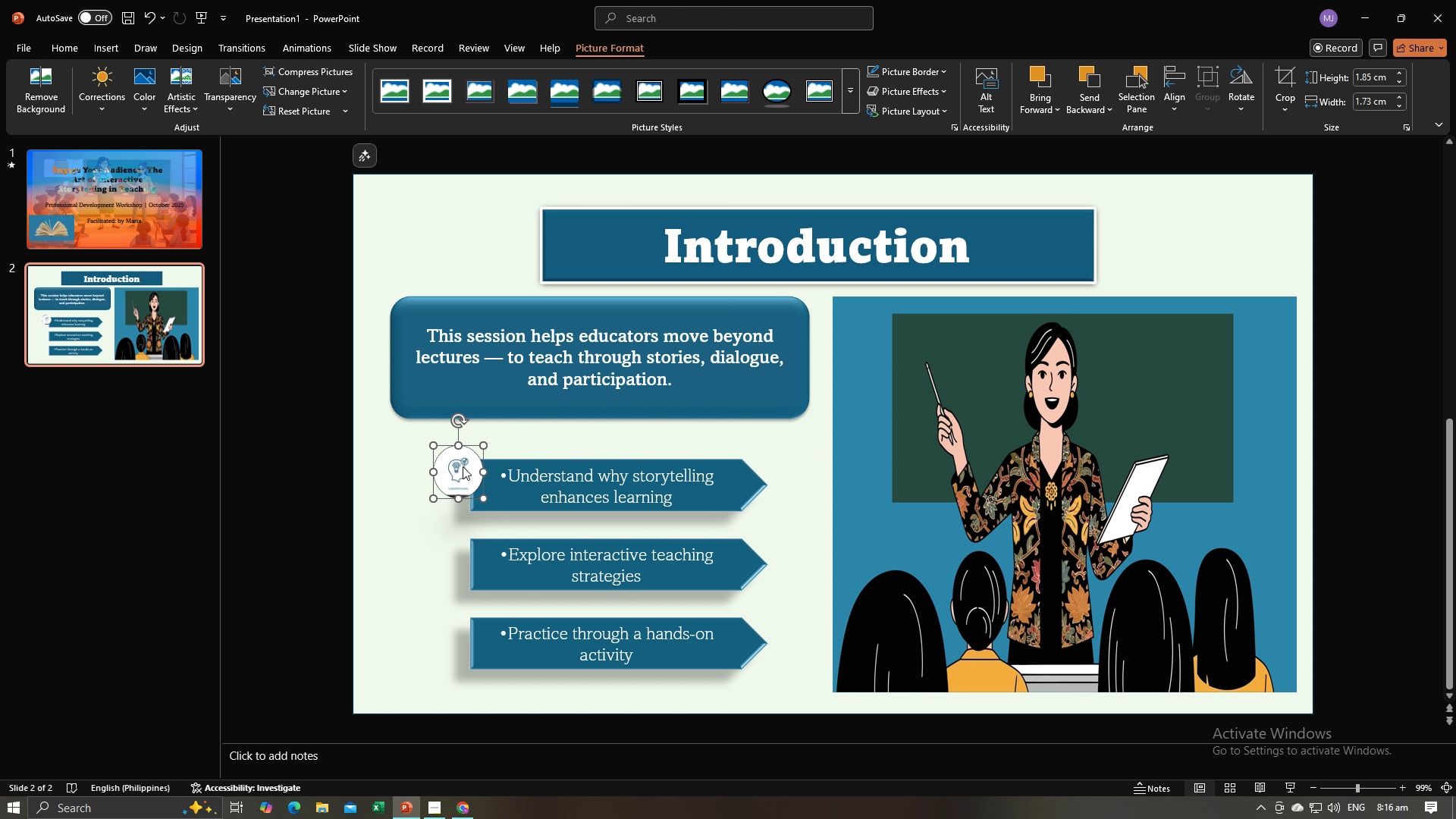 
key(Alt+AltLeft)
 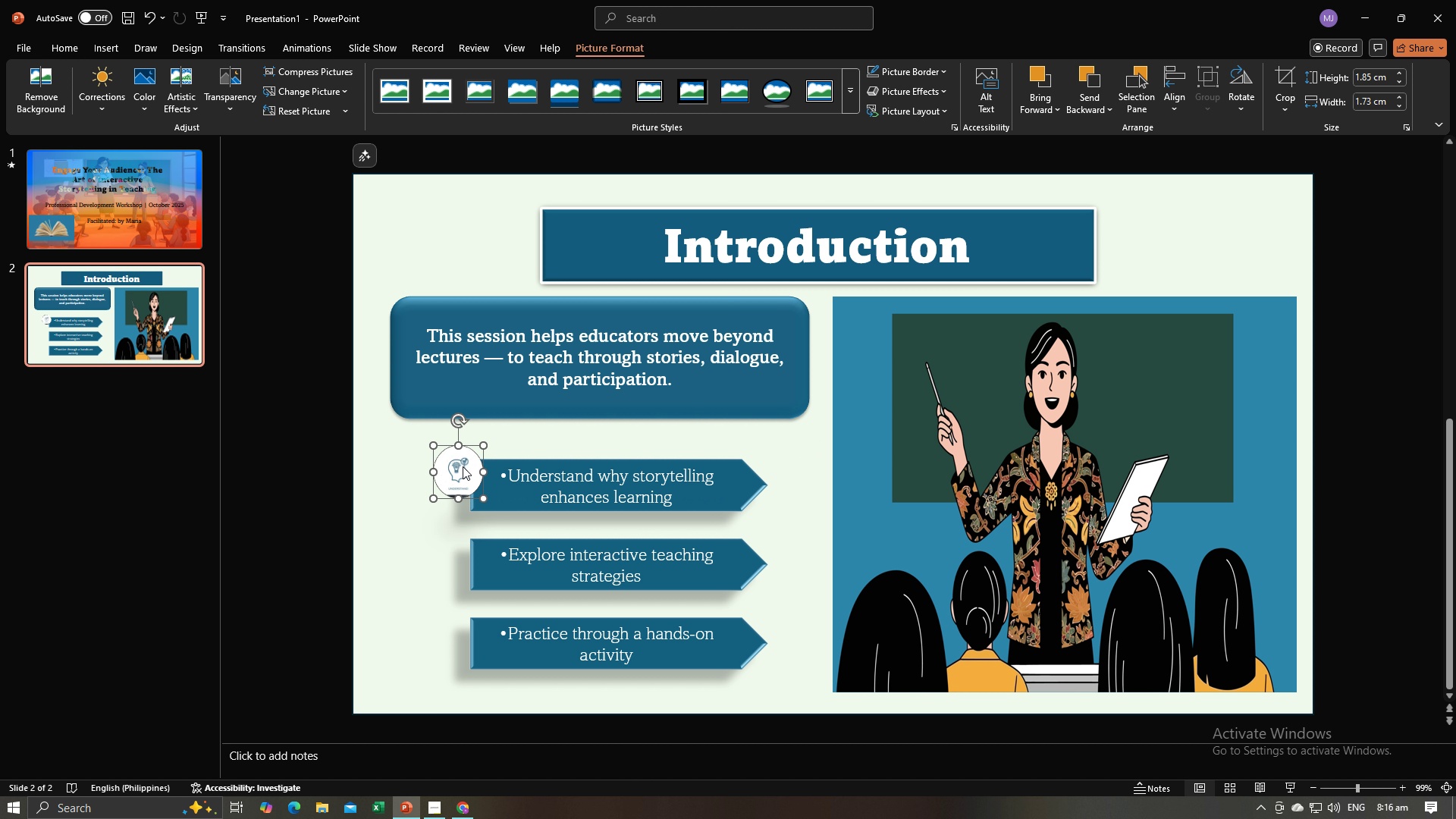 
key(Alt+Tab)